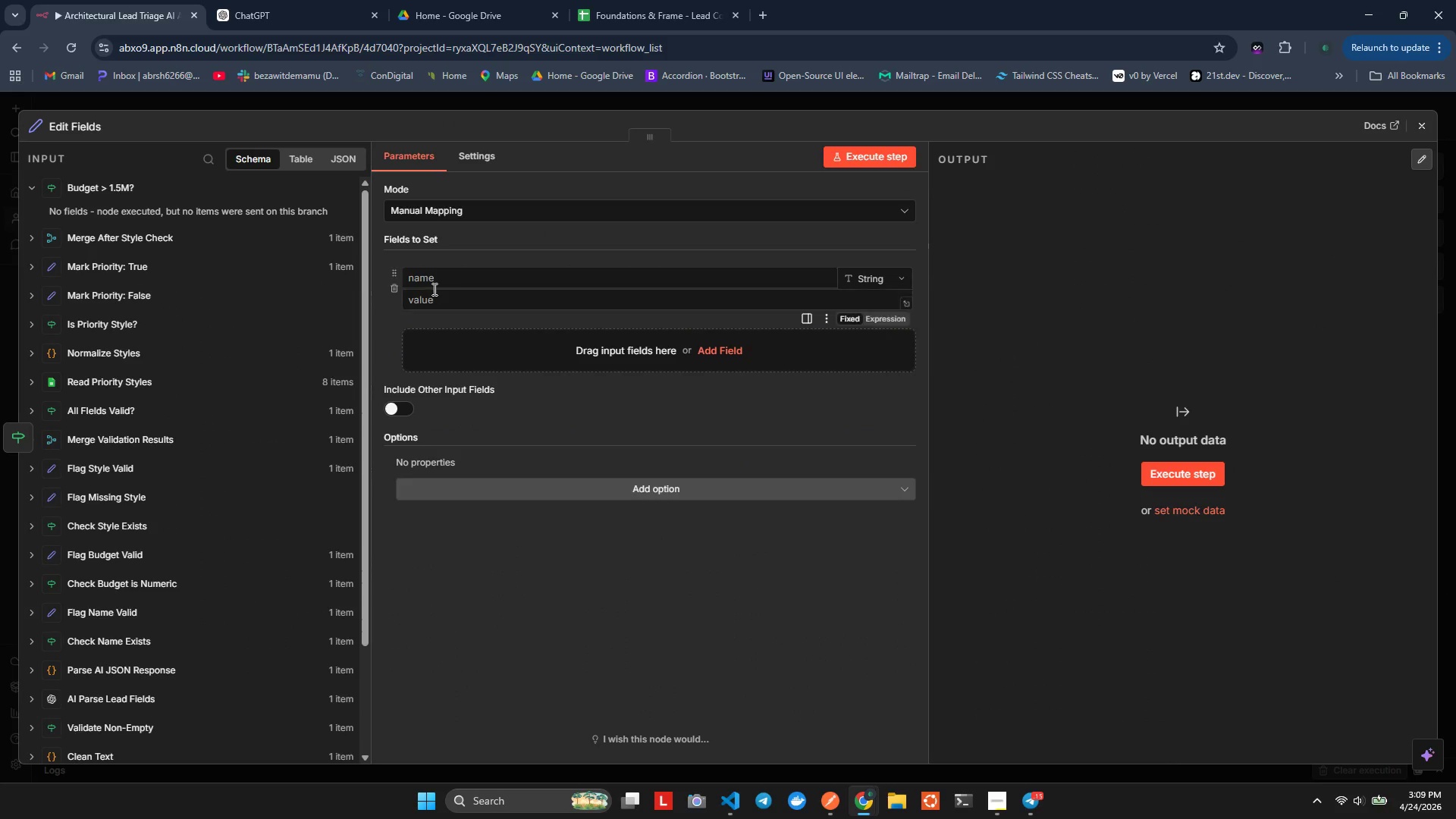 
left_click([433, 287])
 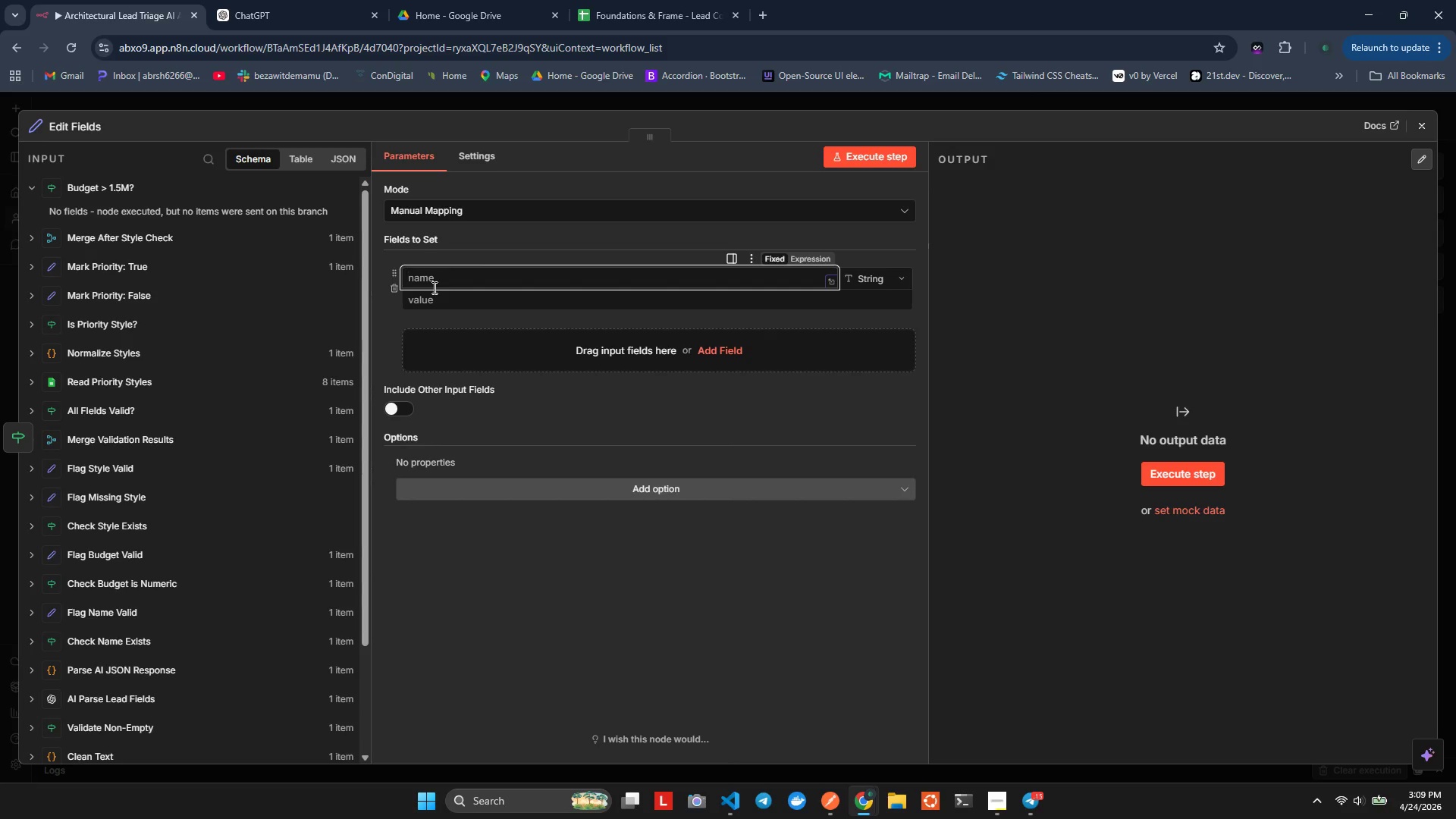 
key(Shift+ShiftLeft)
 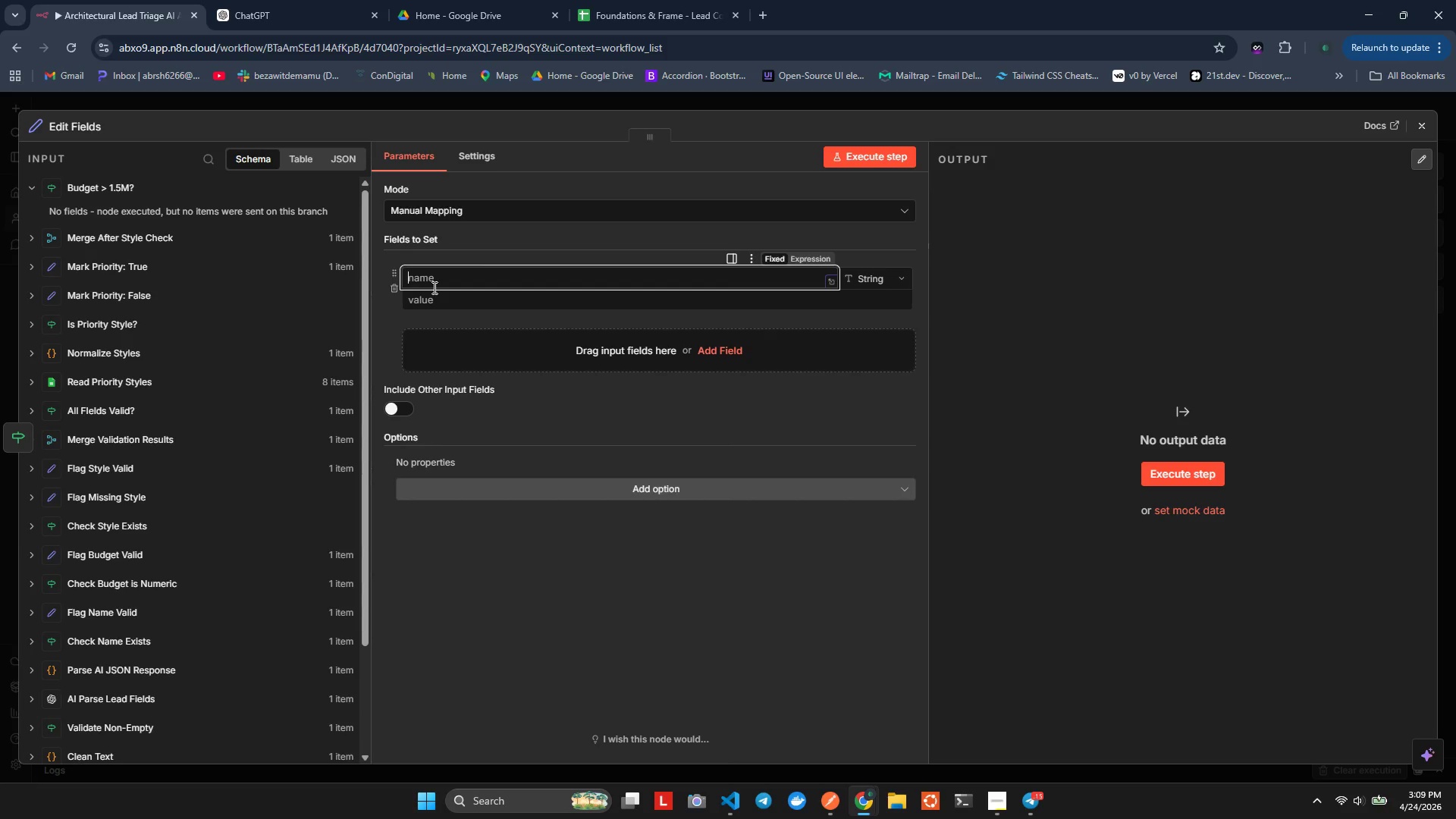 
key(Control+ControlLeft)
 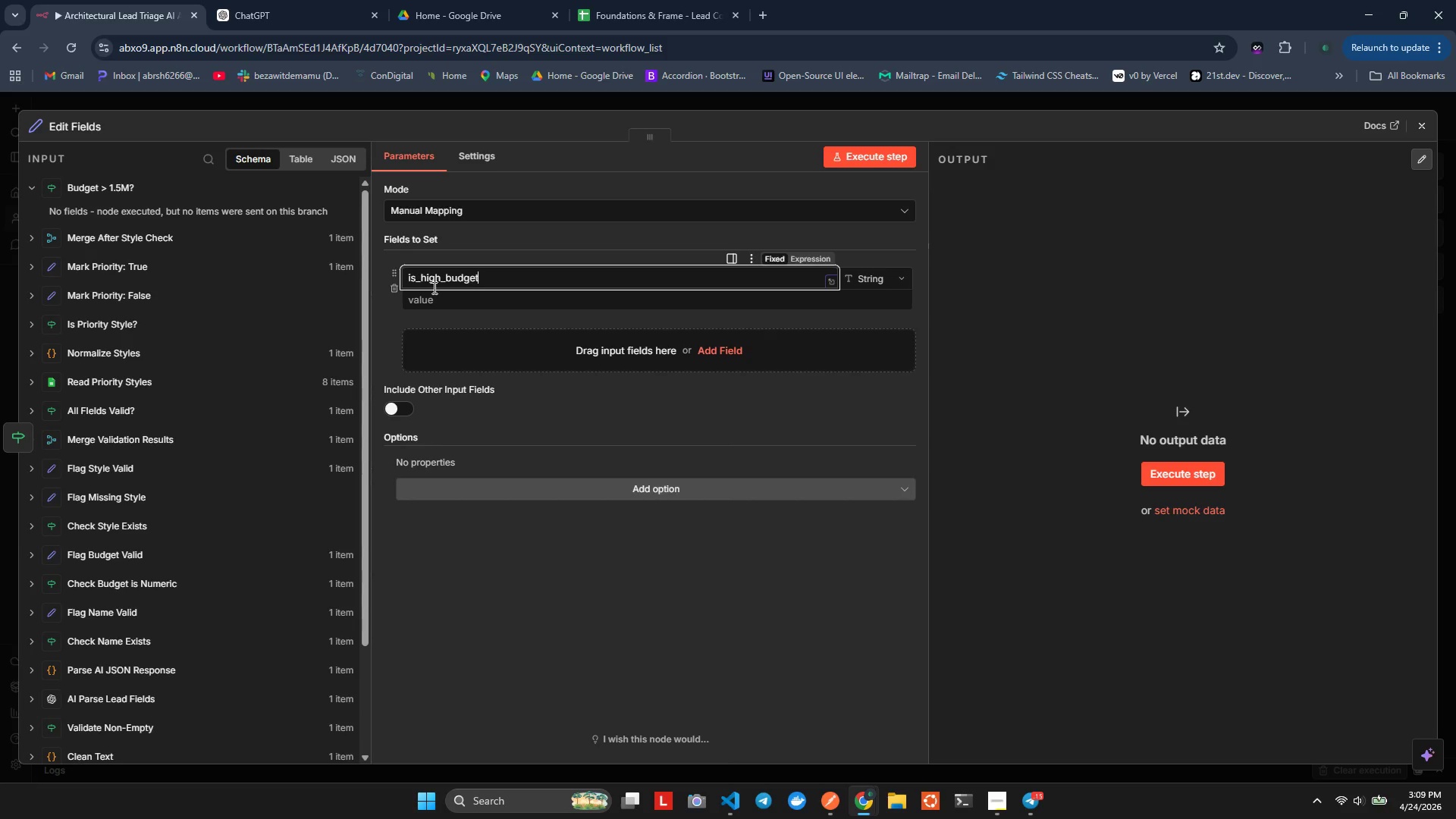 
key(Control+V)
 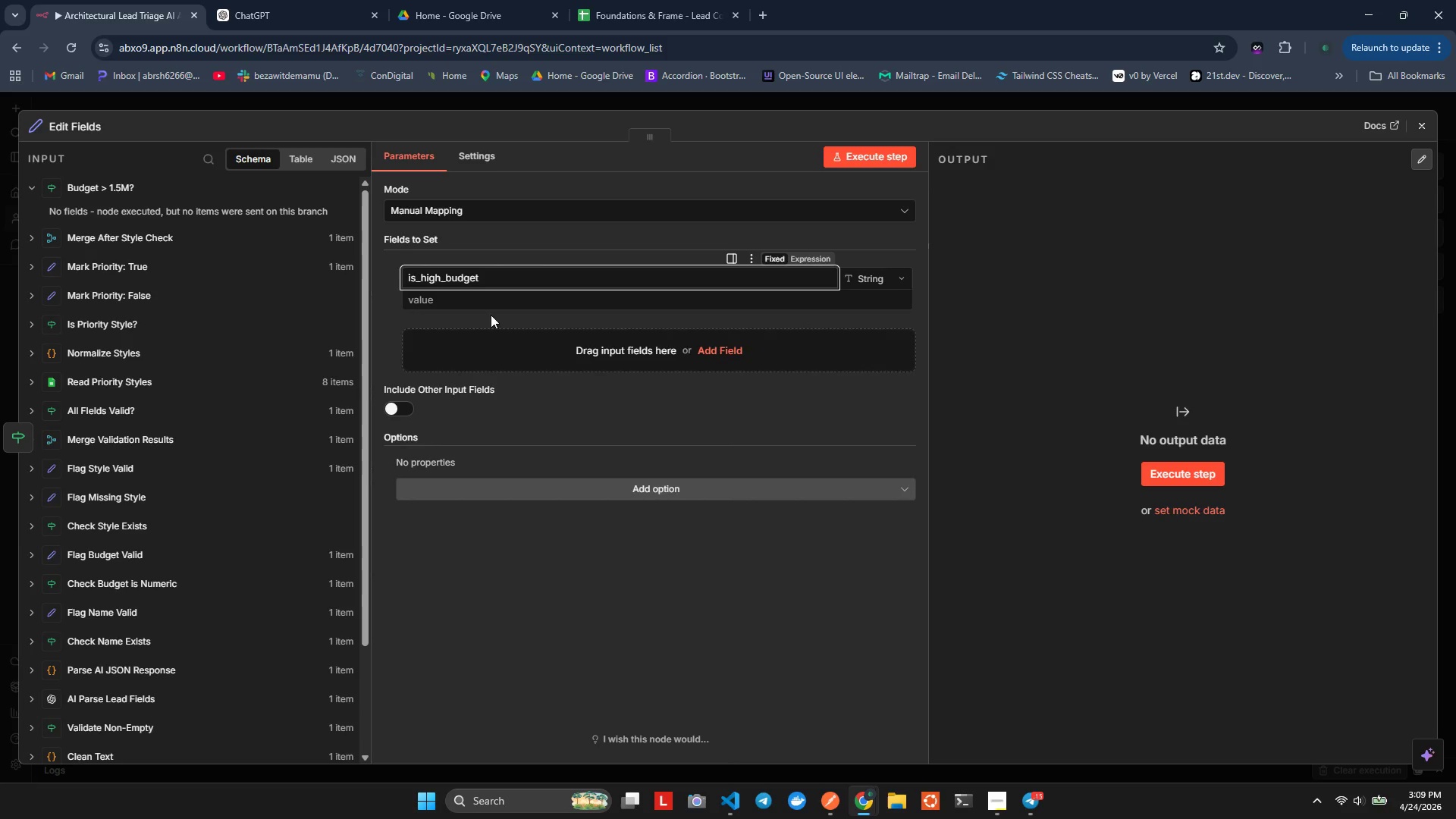 
left_click([624, 299])
 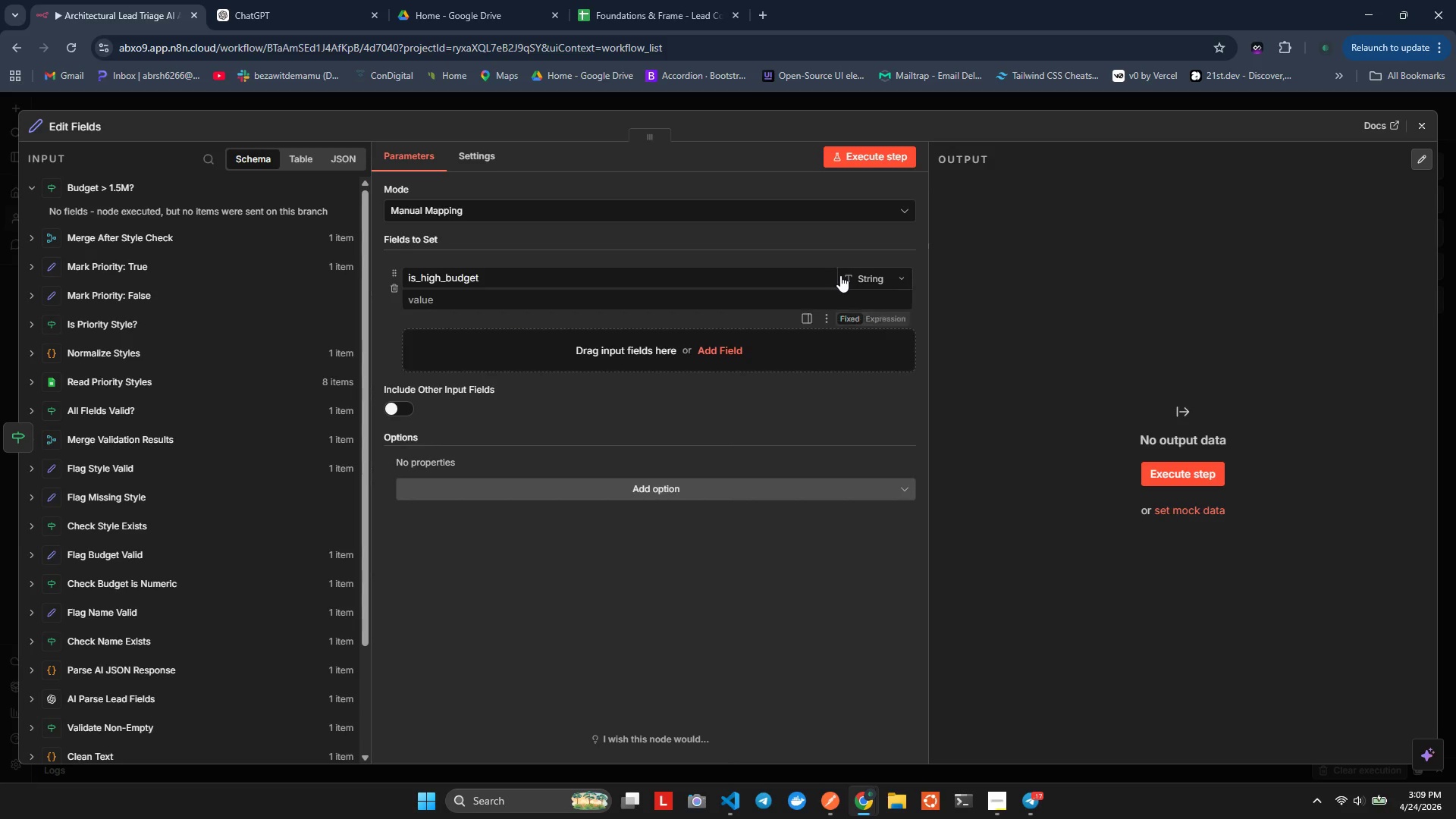 
double_click([854, 274])
 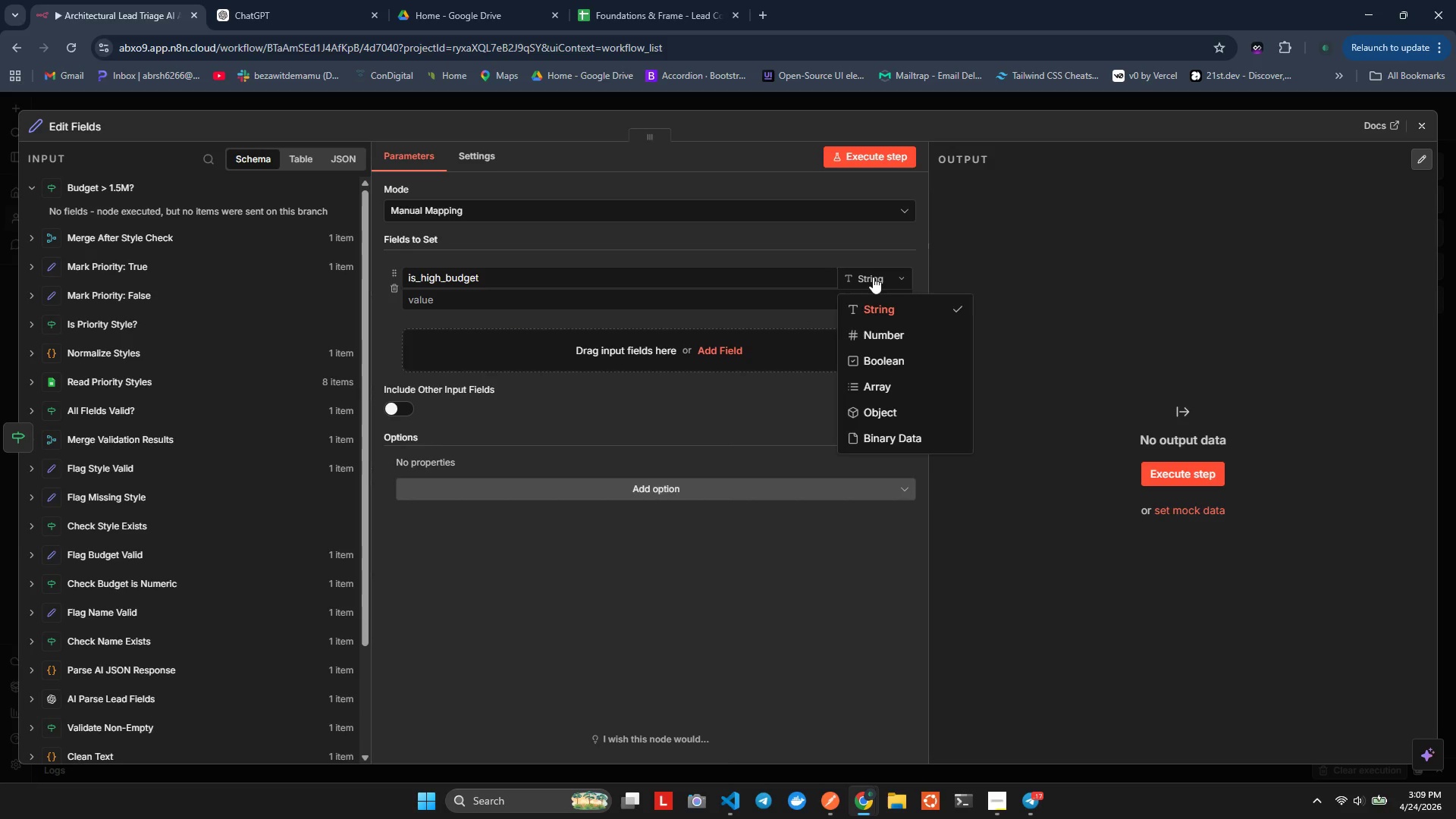 
triple_click([871, 274])
 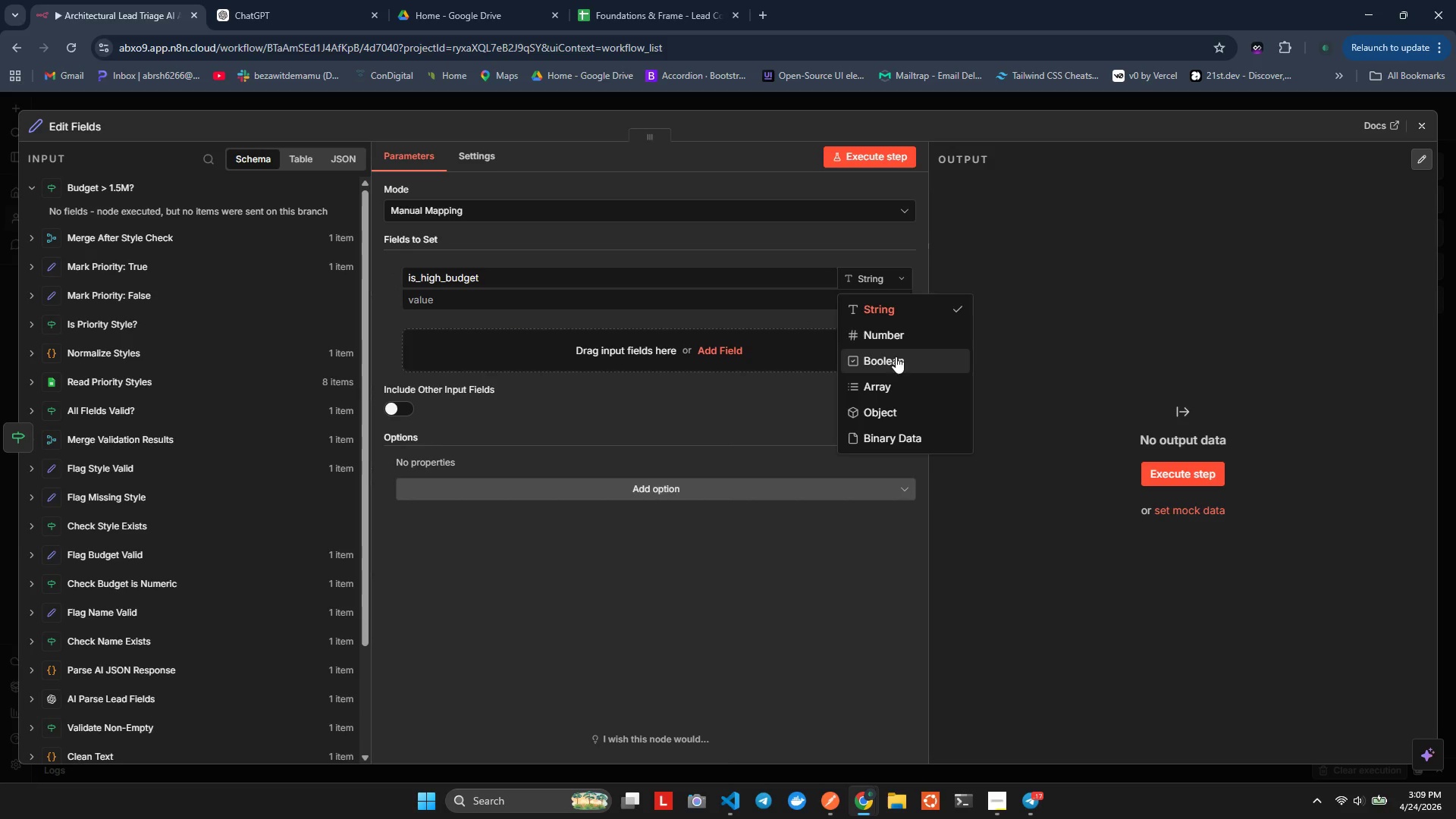 
left_click([896, 356])
 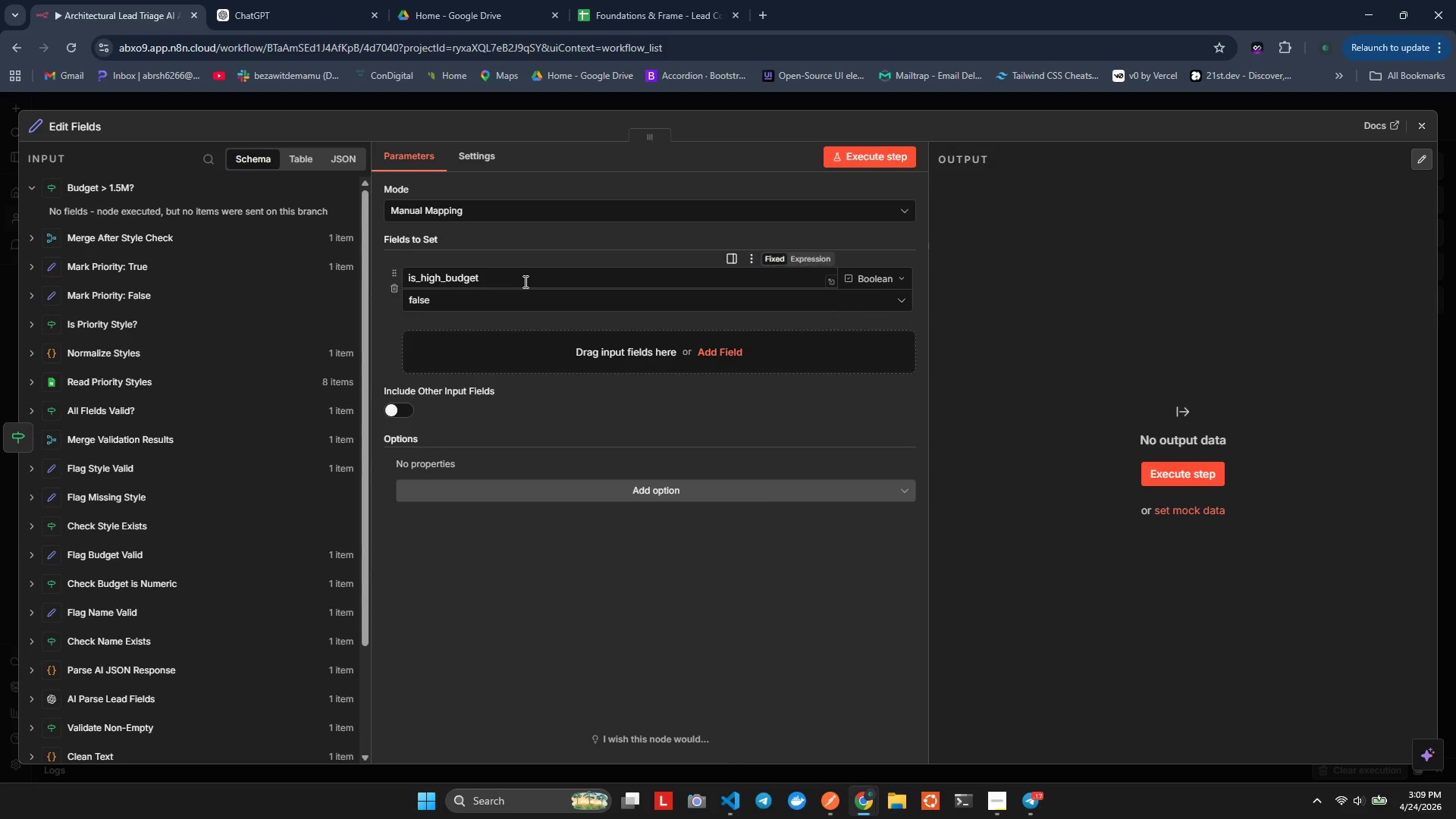 
left_click([524, 281])
 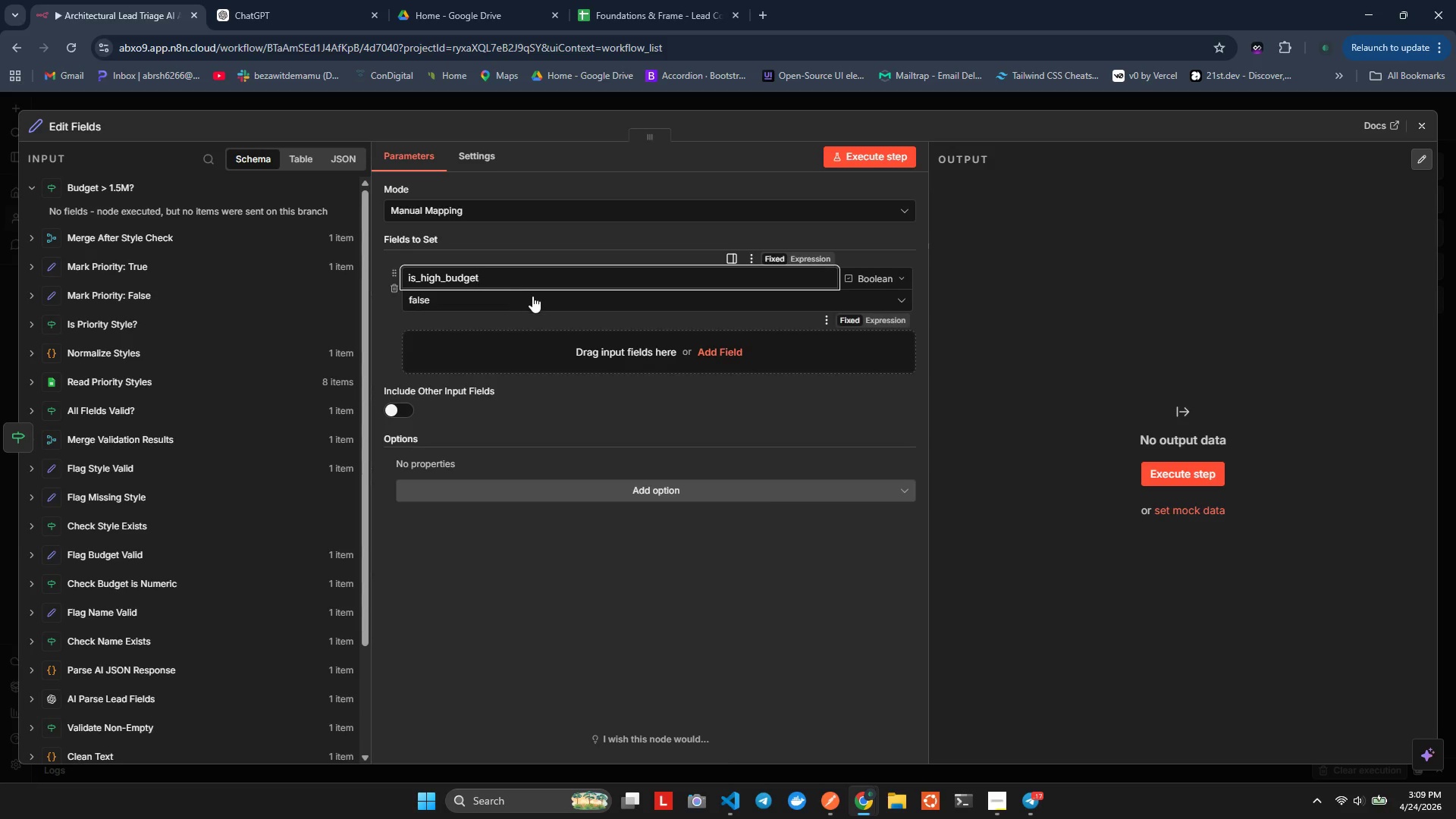 
left_click([532, 296])
 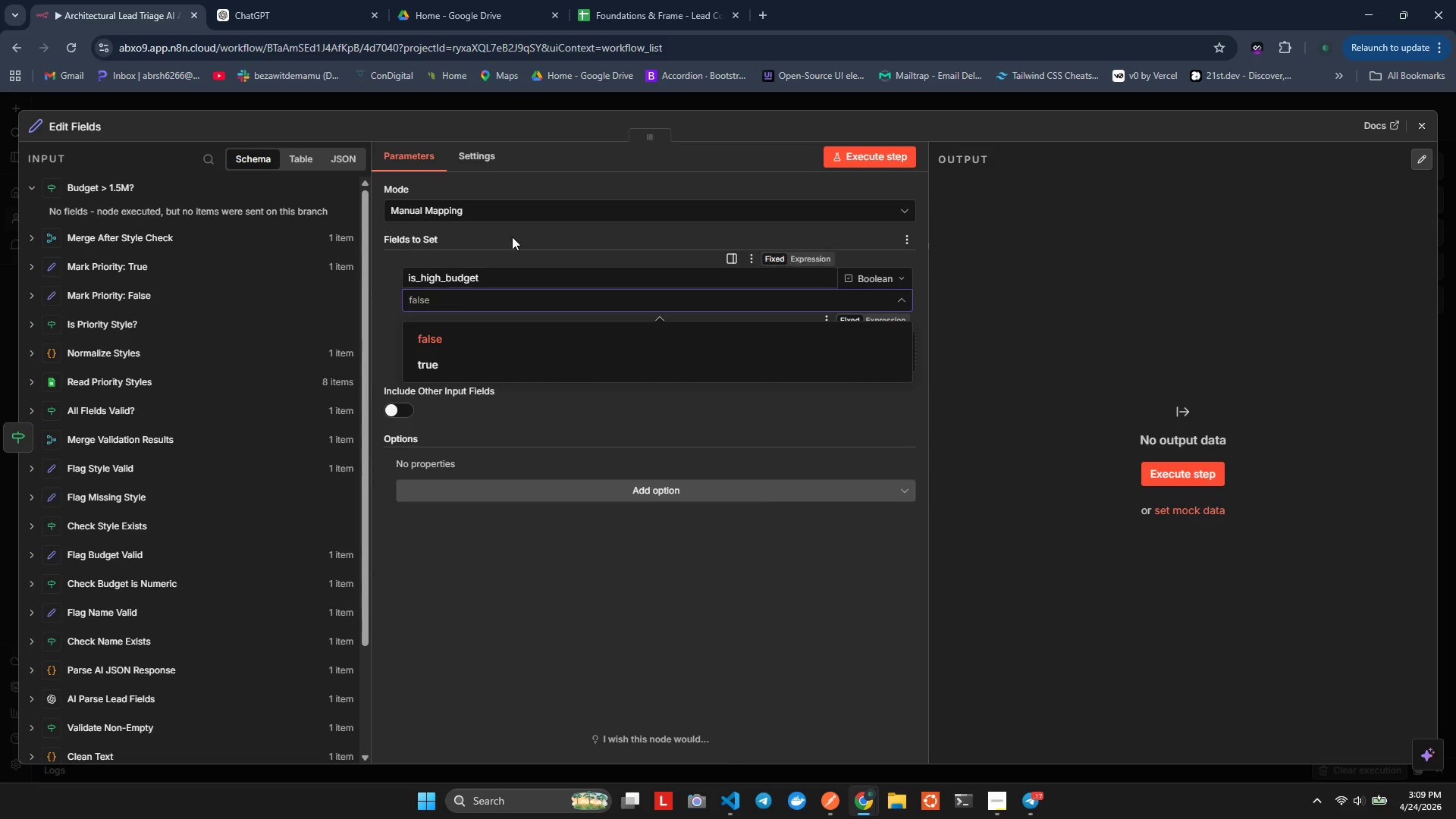 
left_click([512, 237])
 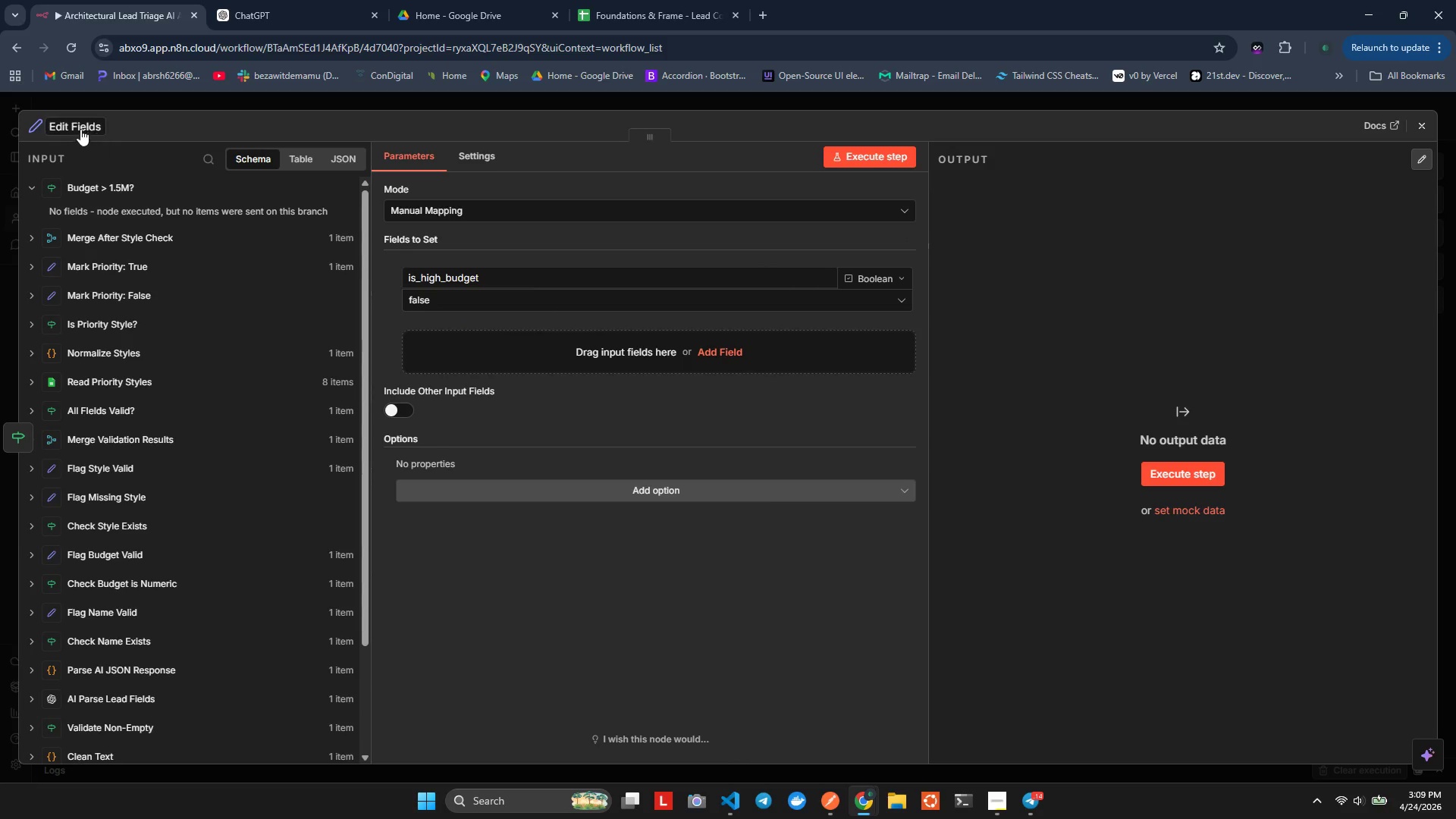 
left_click([80, 129])
 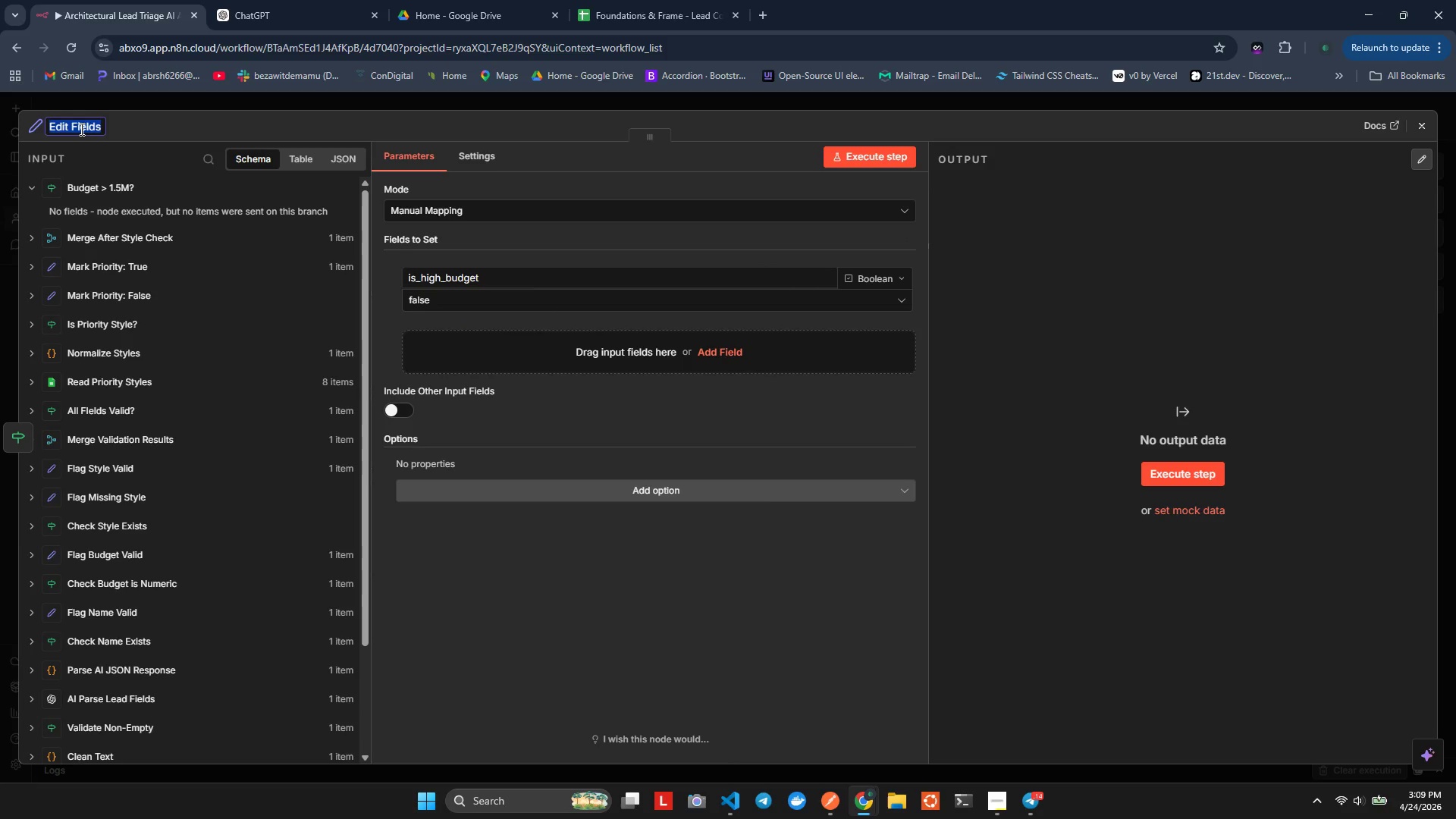 
type(Flaf)
key(Backspace)
type(g: Standard Budget)
 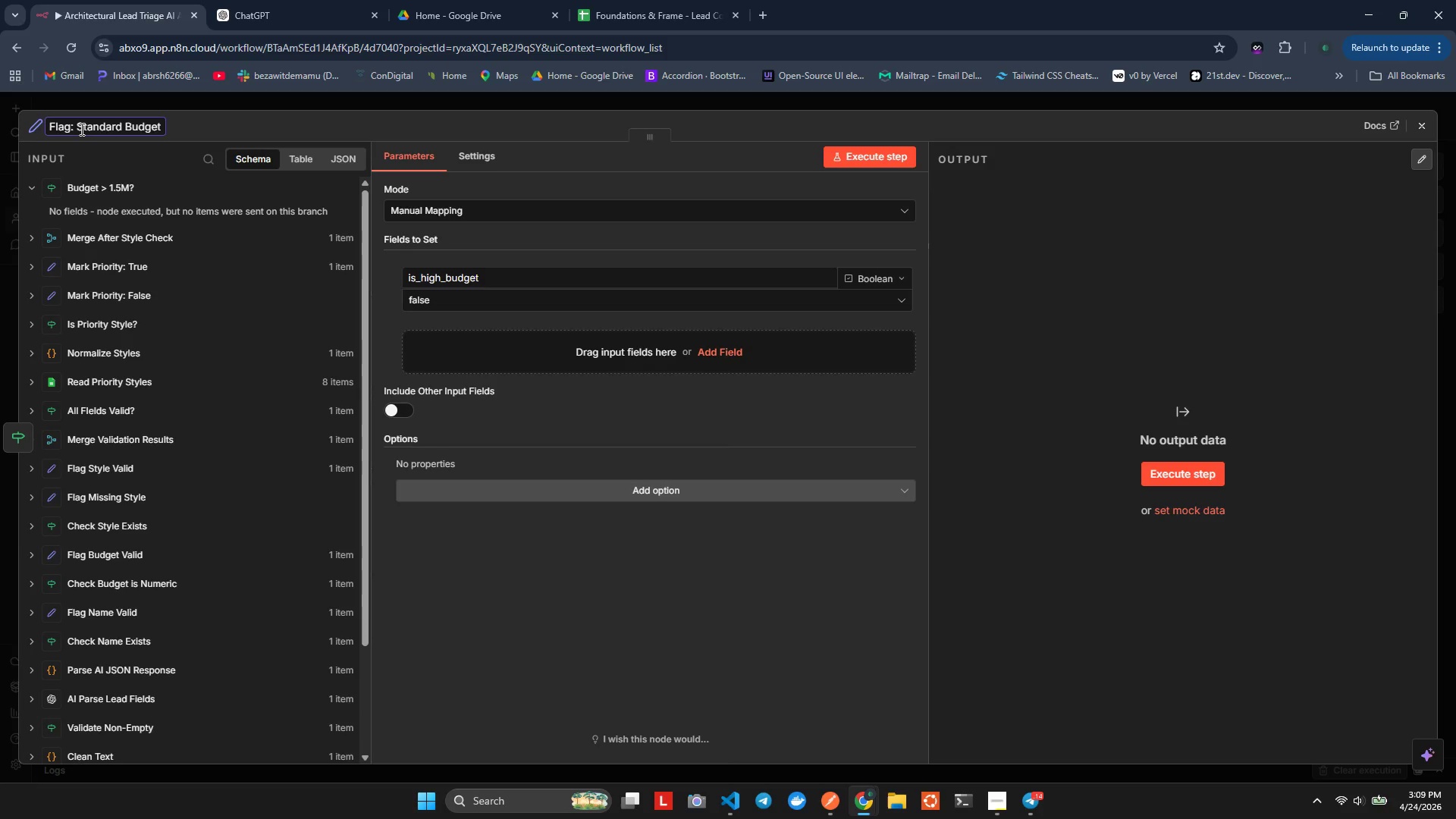 
left_click([608, 444])
 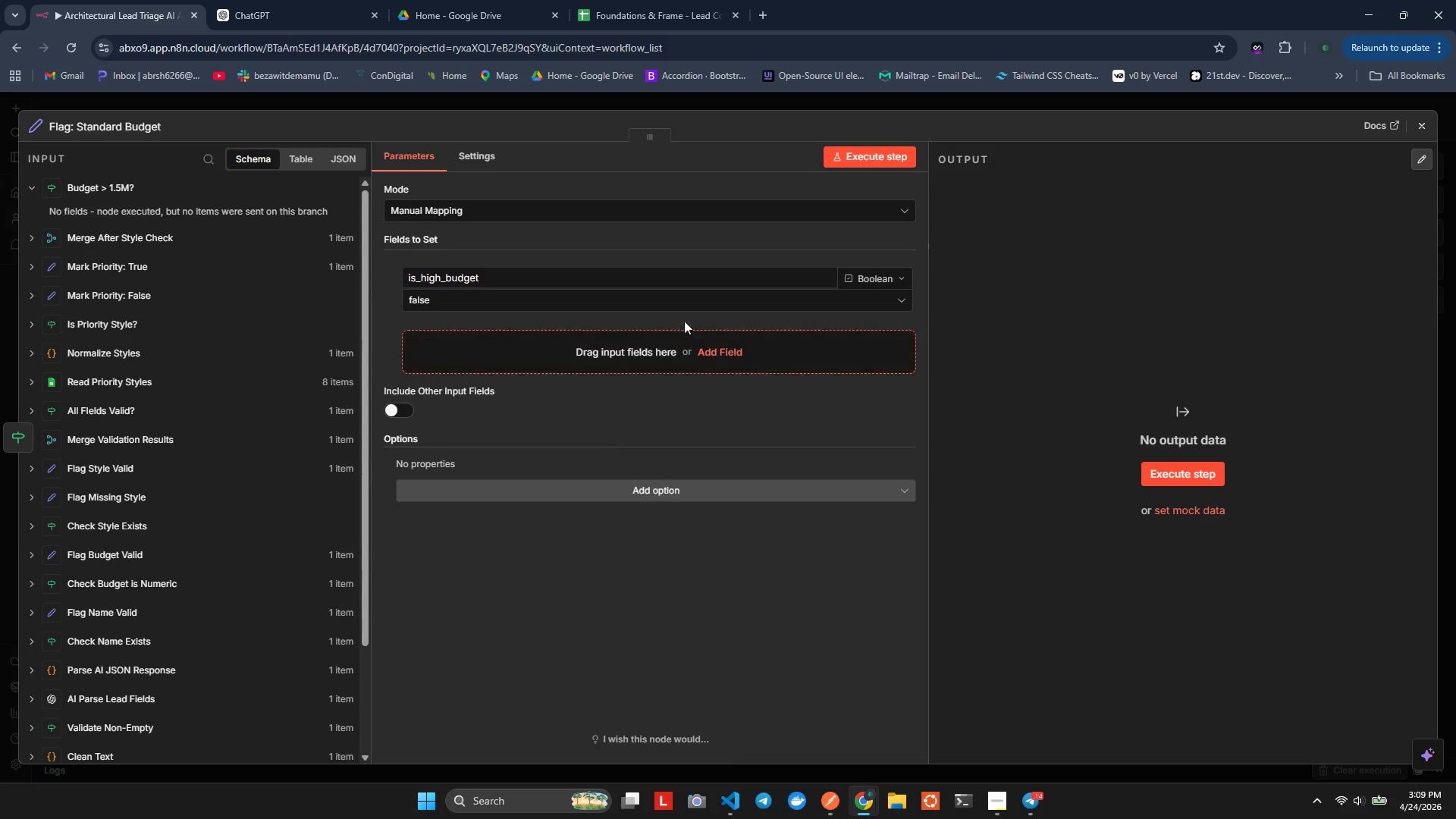 
wait(5.61)
 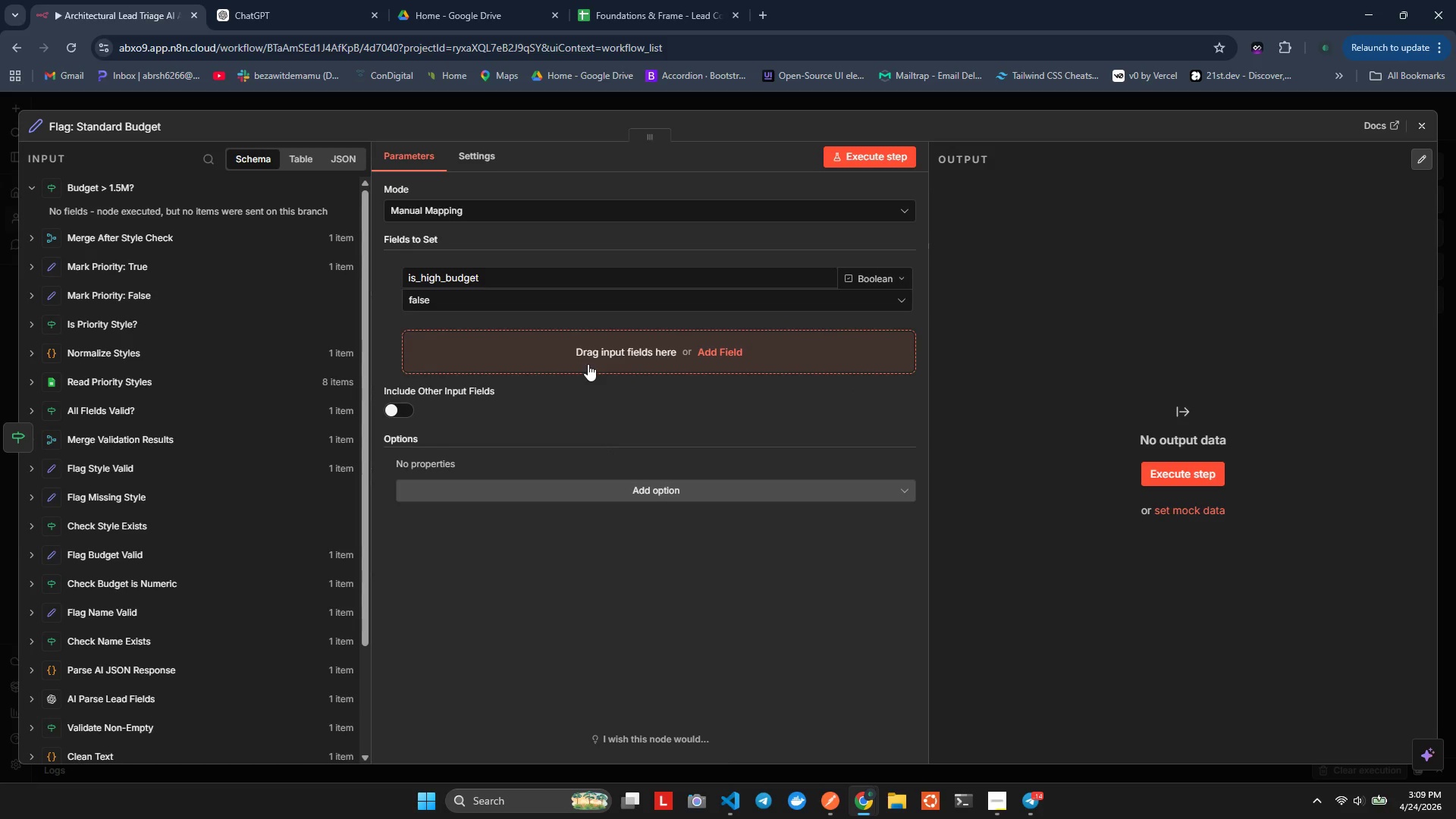 
left_click([860, 155])
 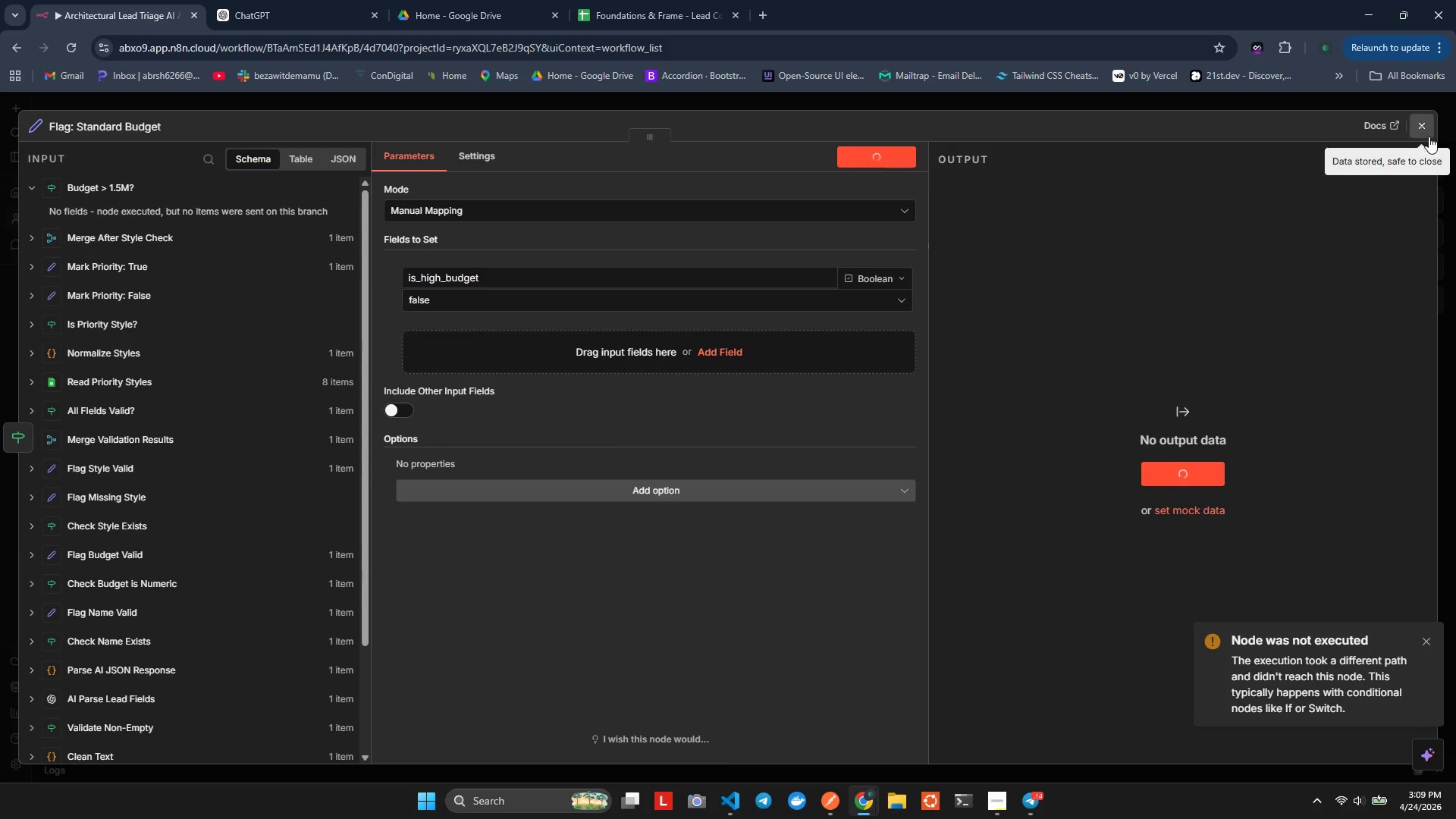 
left_click([1429, 127])
 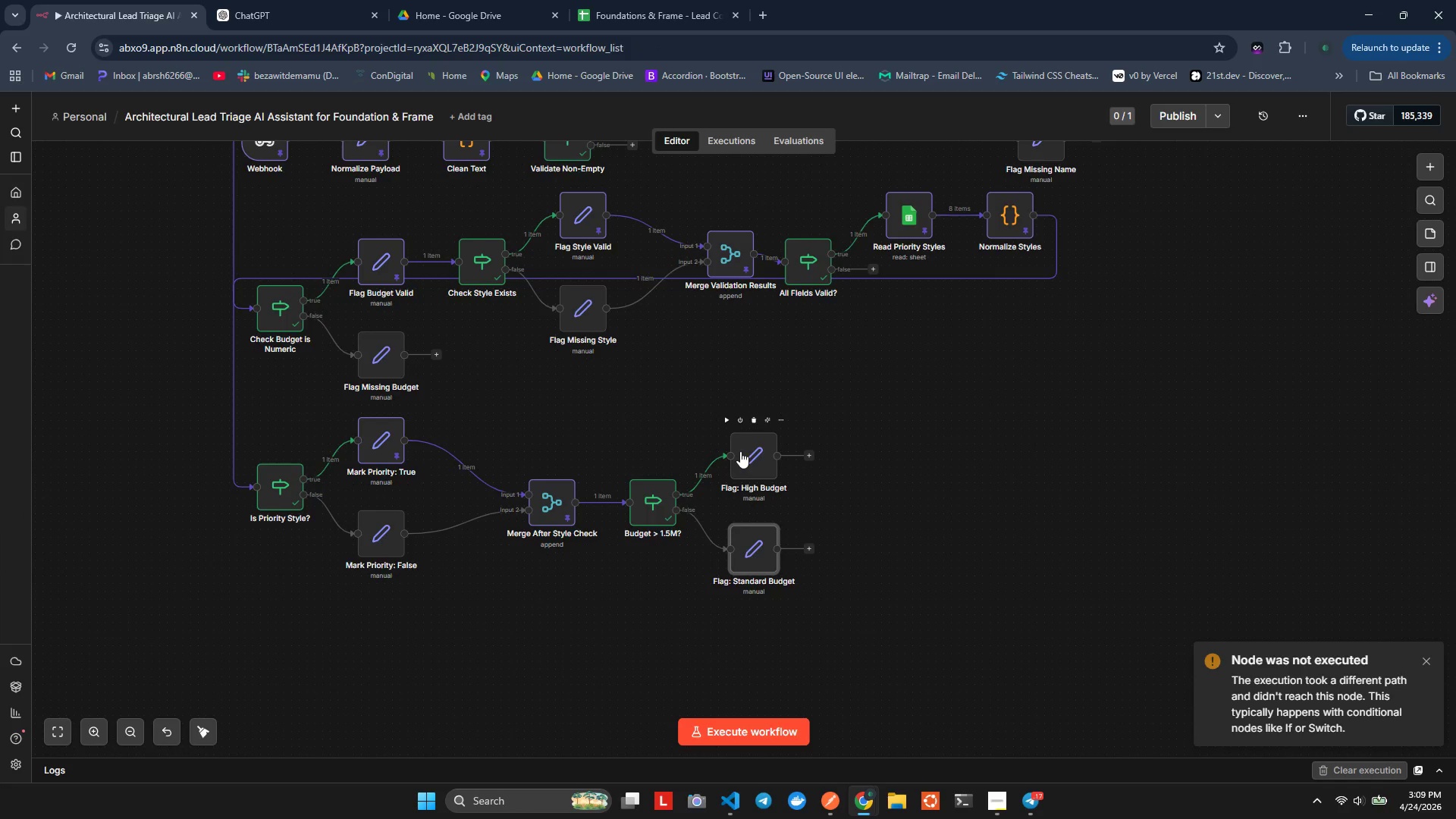 
scroll: coordinate [743, 457], scroll_direction: down, amount: 2.0
 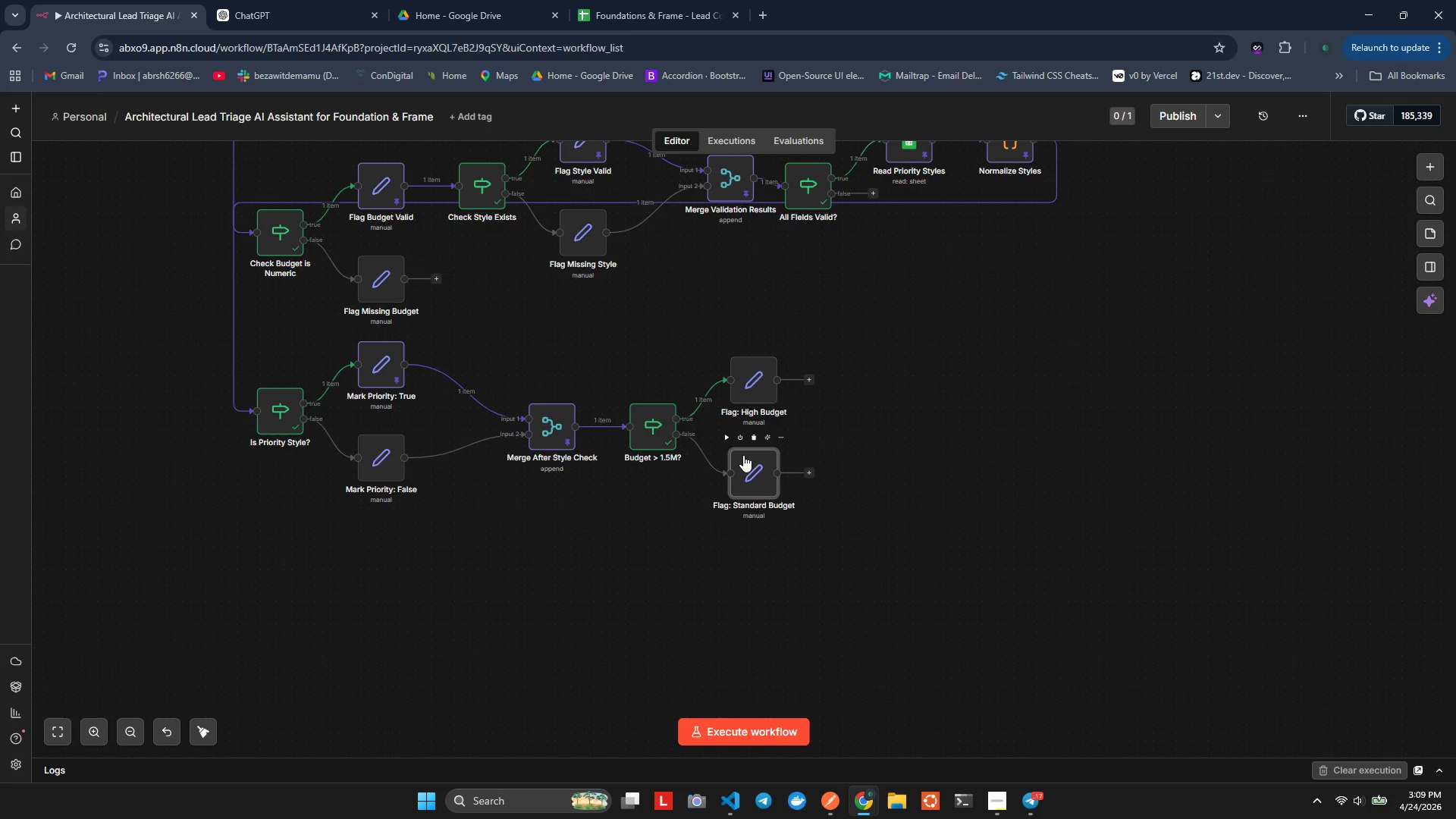 
double_click([743, 455])
 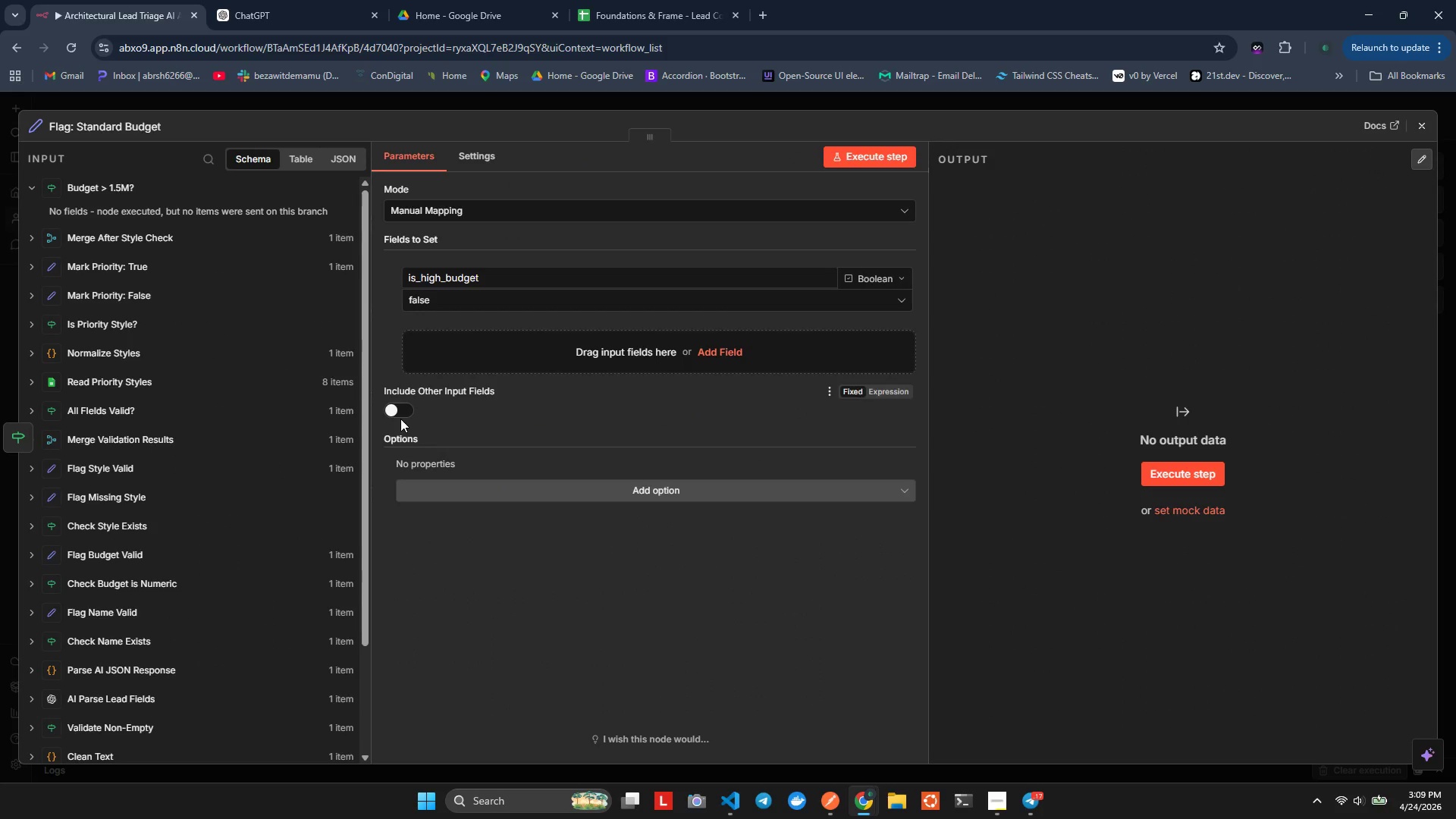 
double_click([400, 418])
 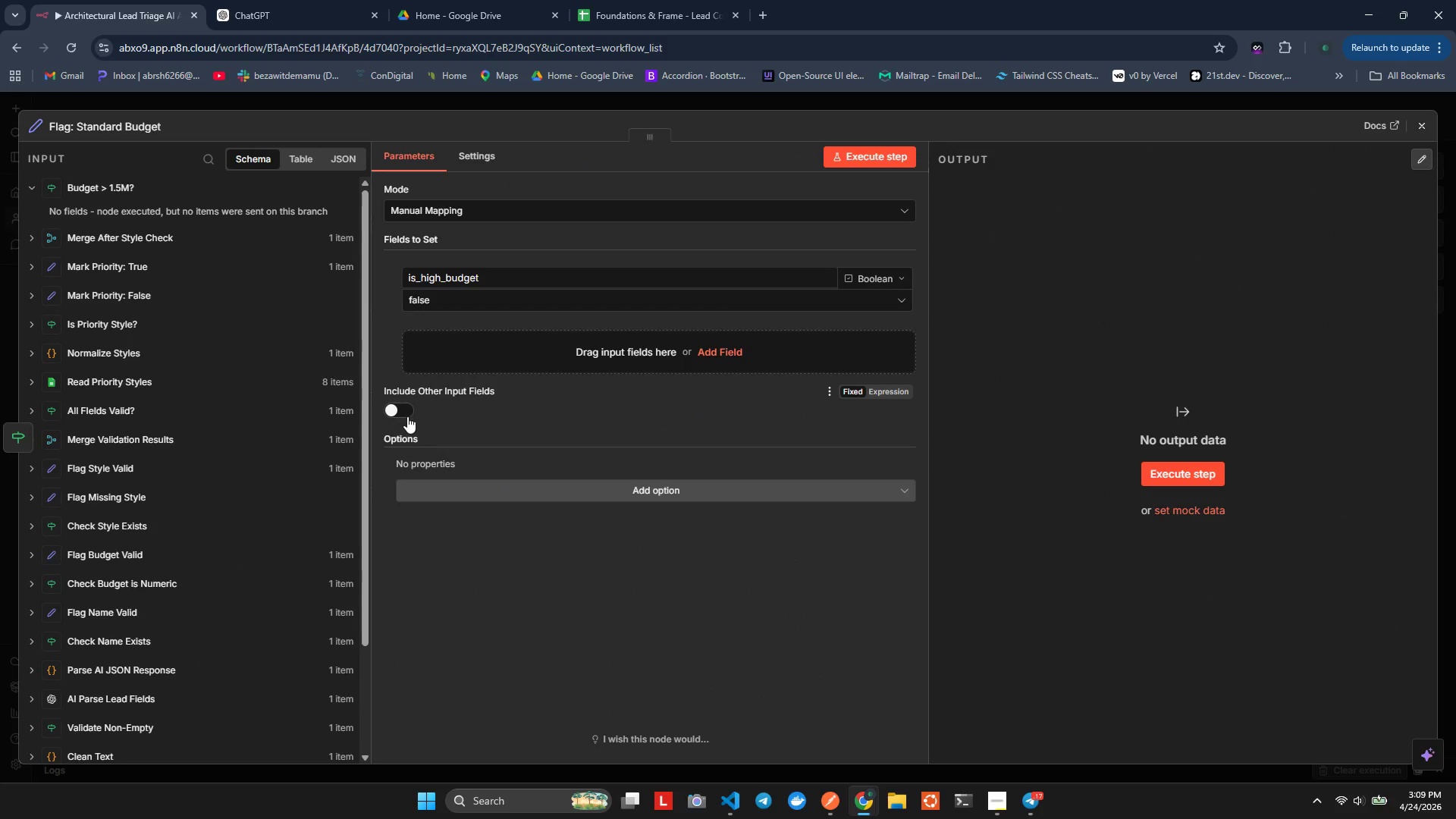 
triple_click([401, 415])
 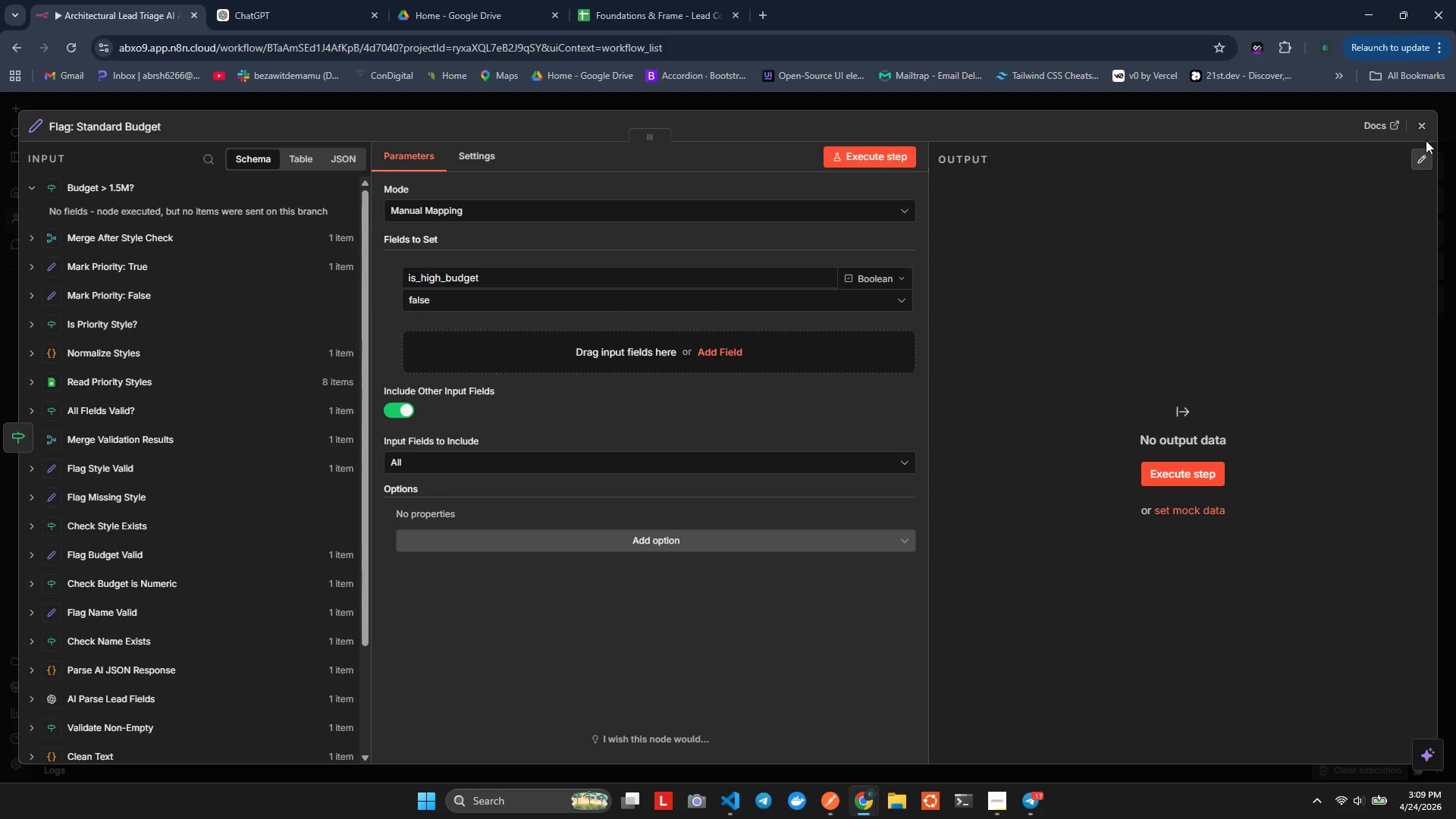 
double_click([1426, 140])
 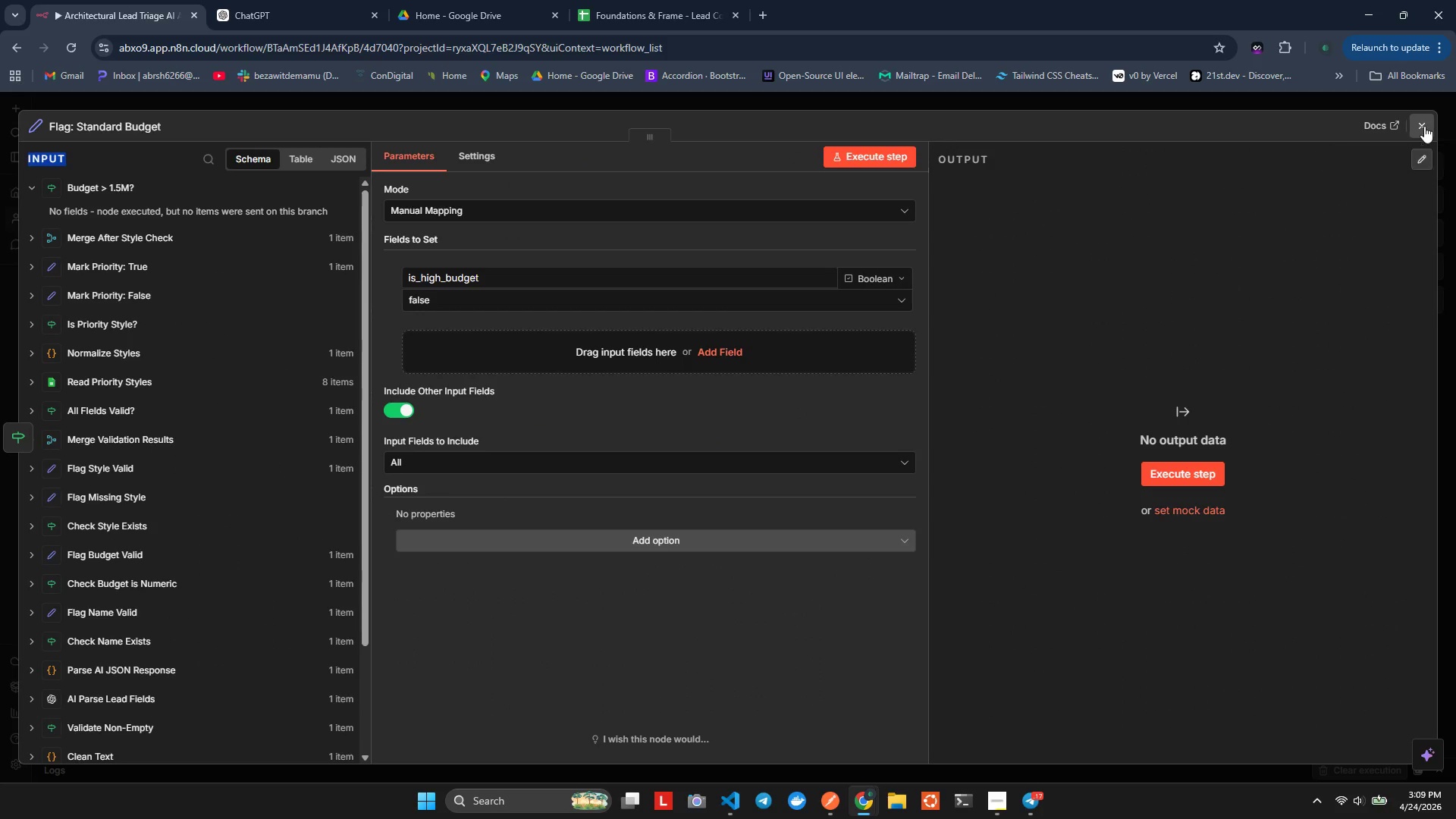 
left_click([1424, 126])
 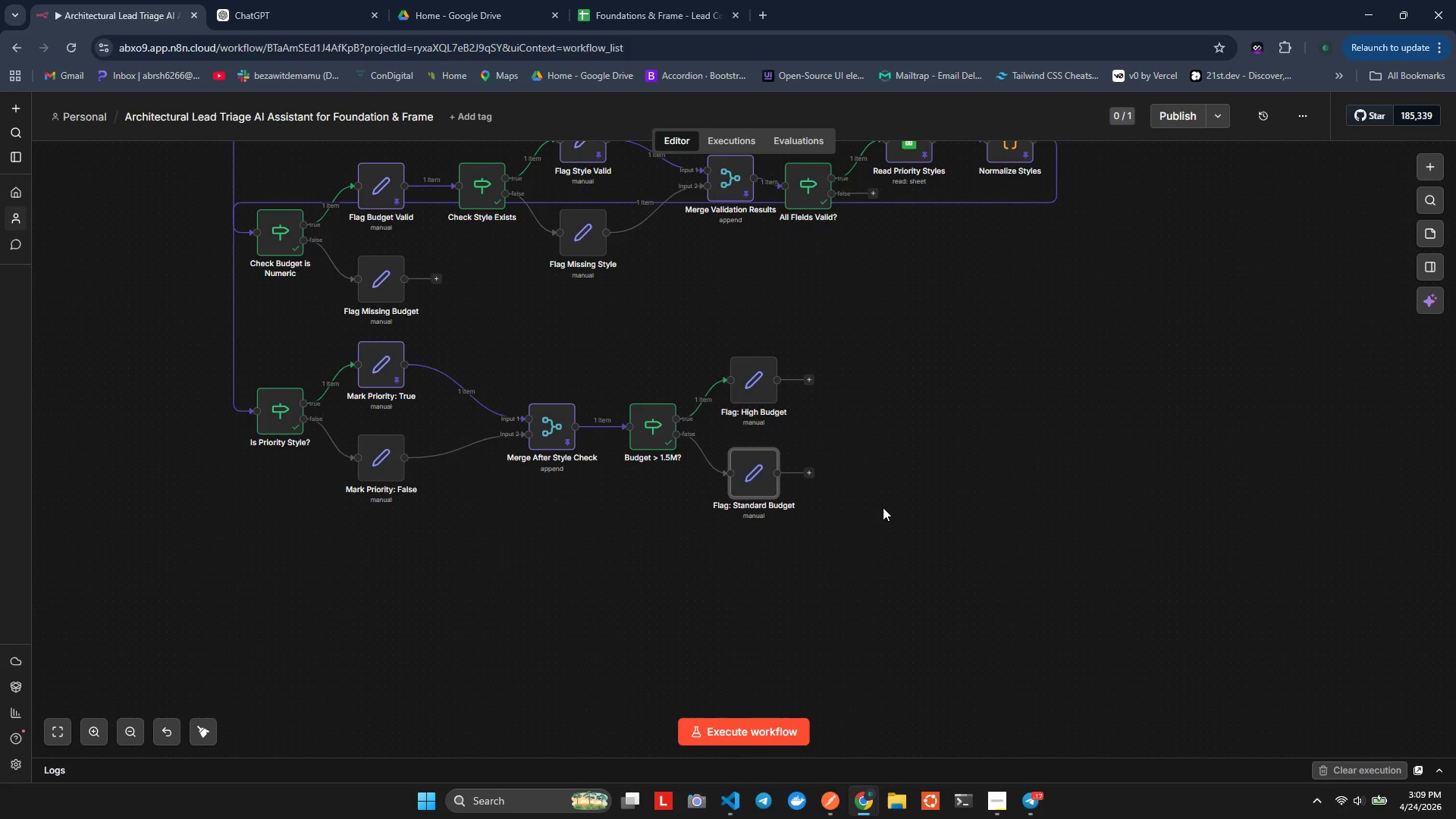 
wait(9.14)
 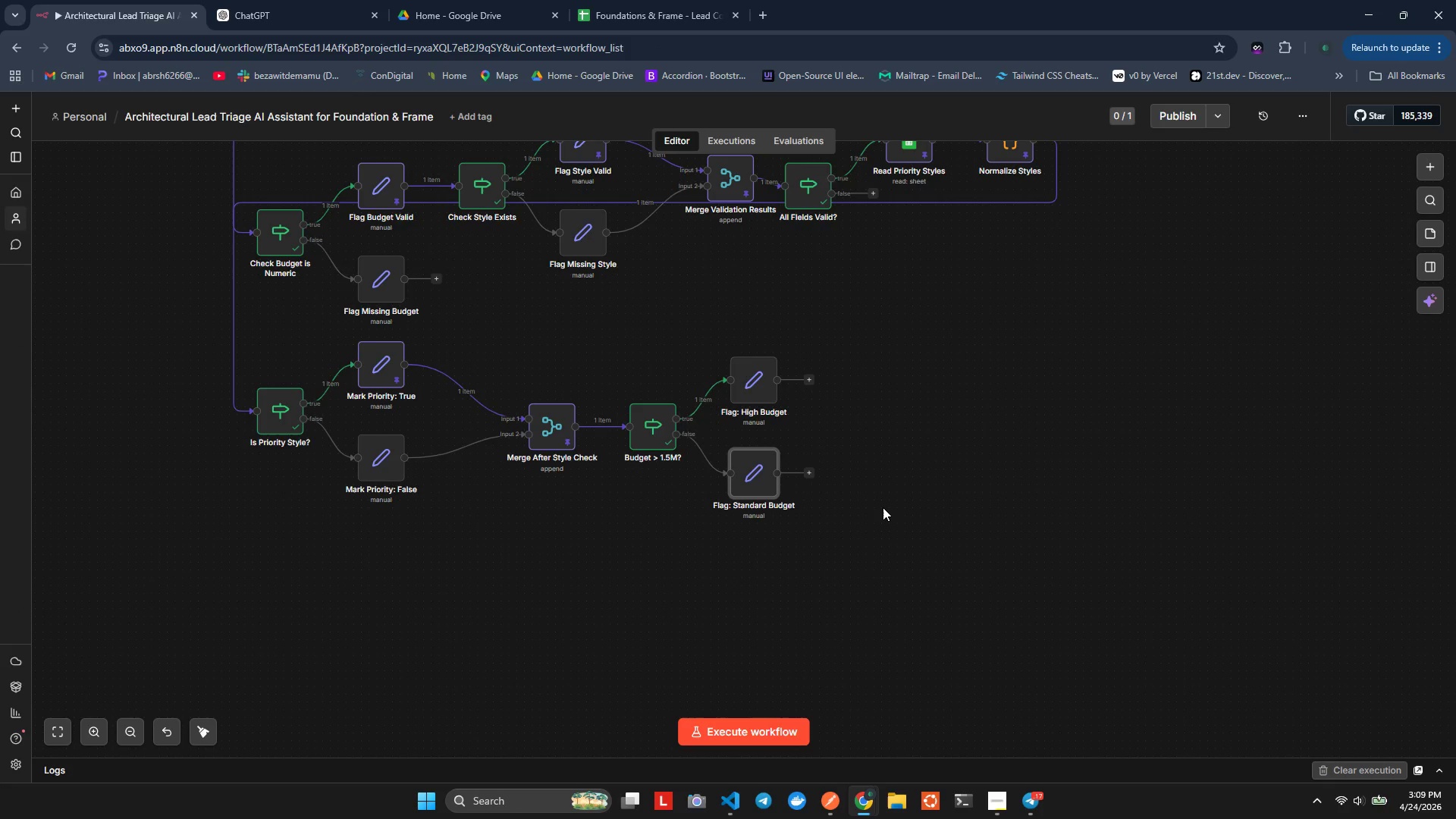 
left_click([993, 802])